 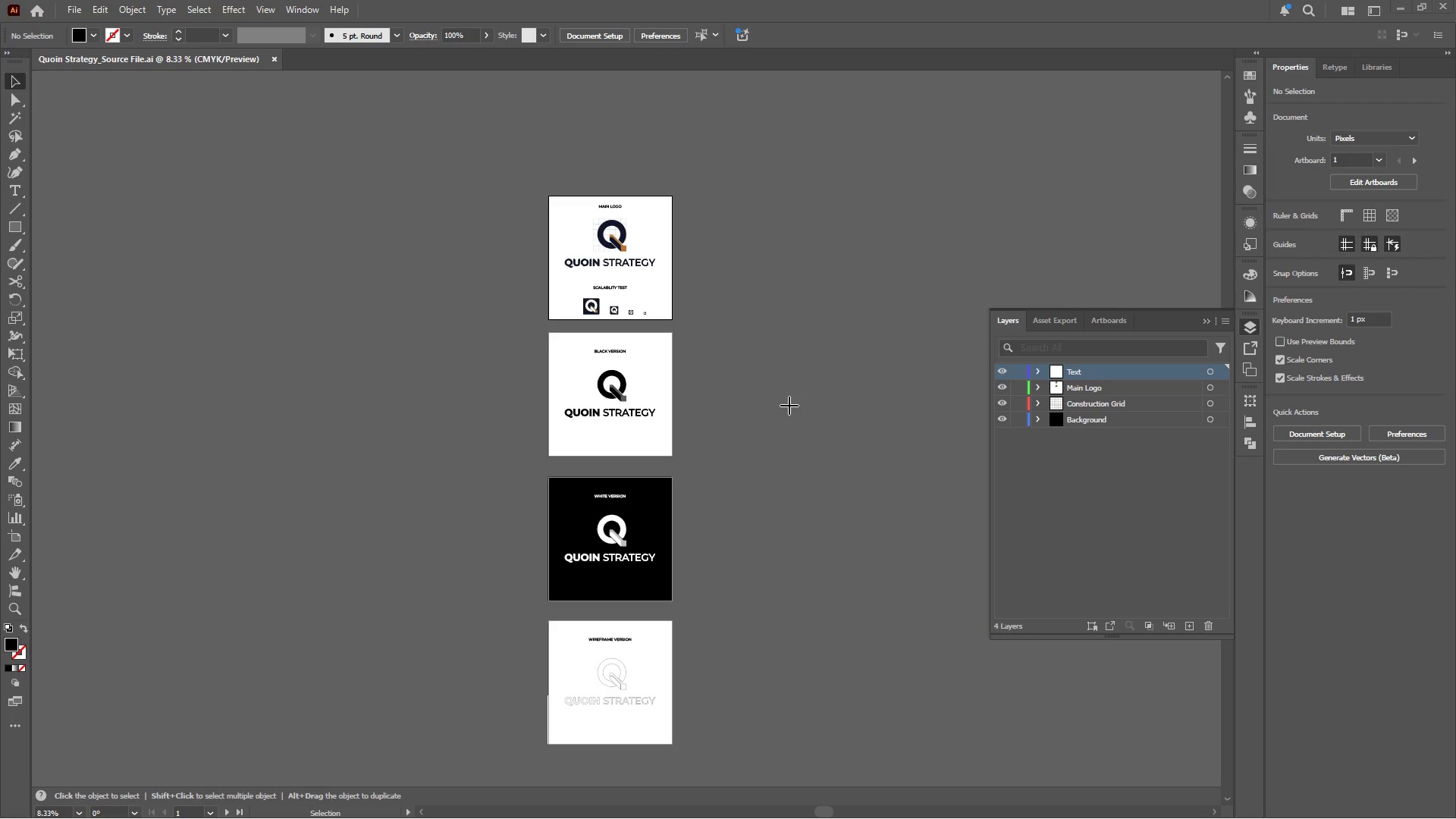 
left_click_drag(start_coordinate=[0, 0], to_coordinate=[1455, 818])
 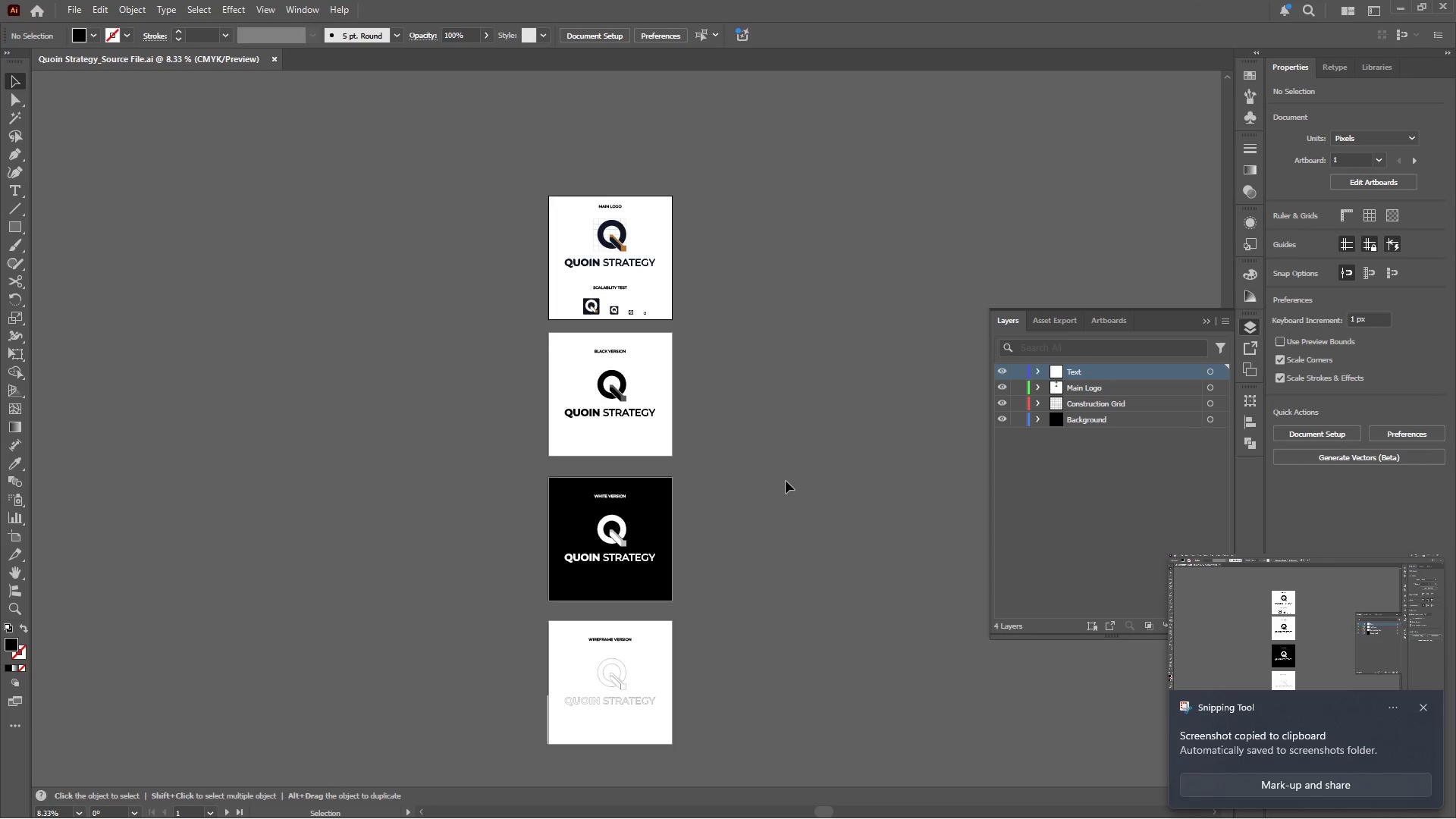 
left_click([1244, 635])
 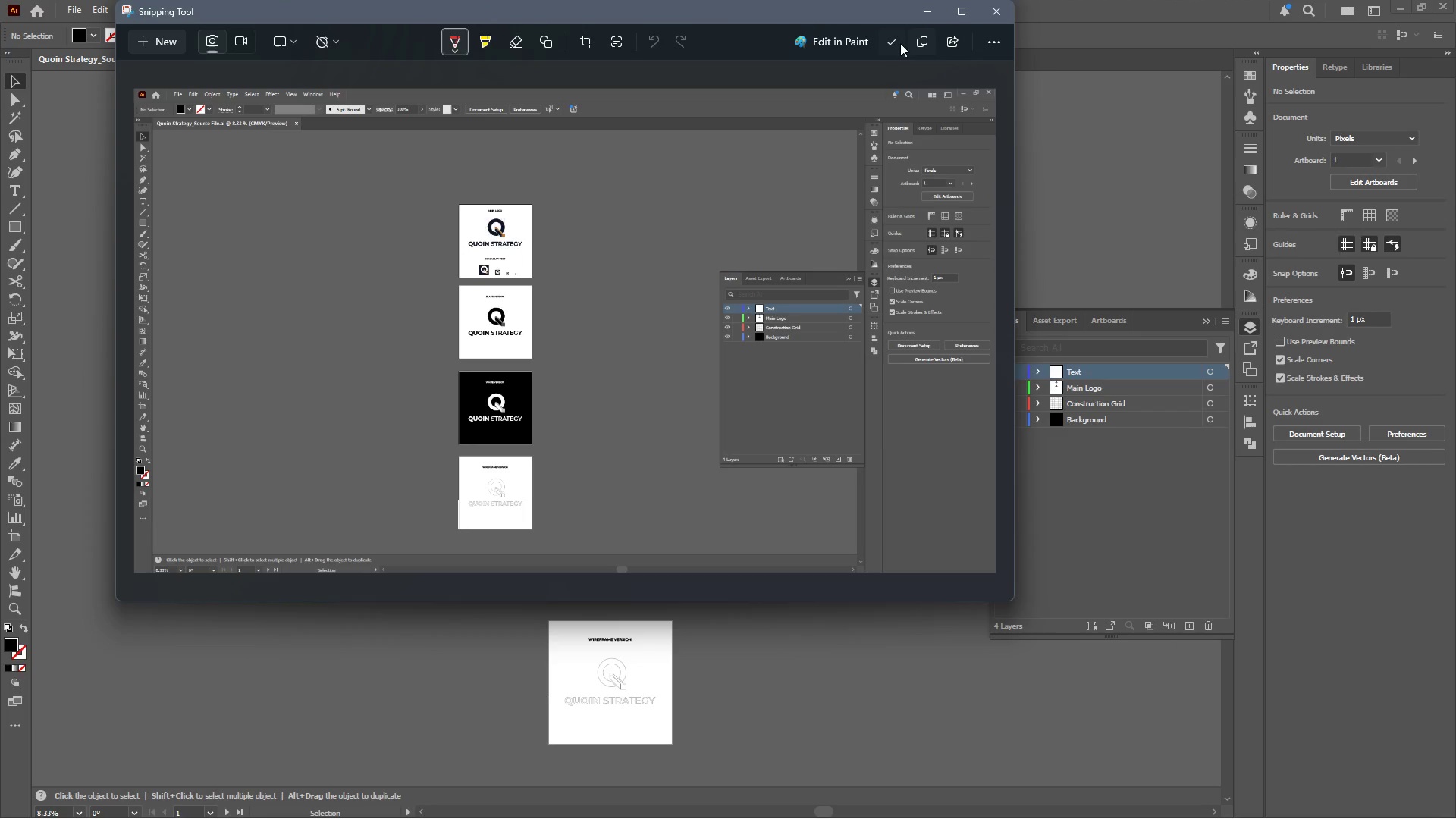 
left_click([894, 42])
 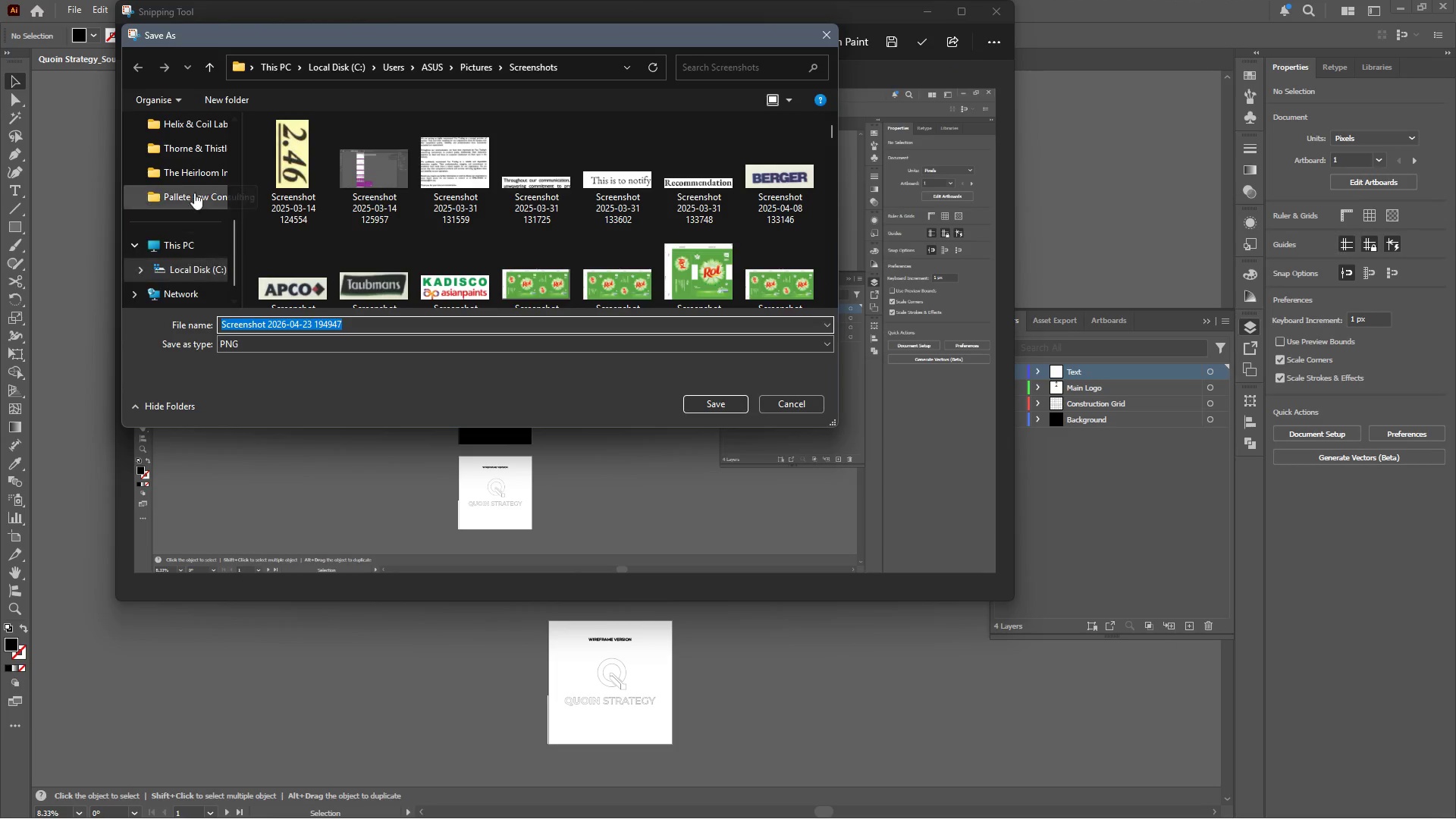 
left_click([196, 188])
 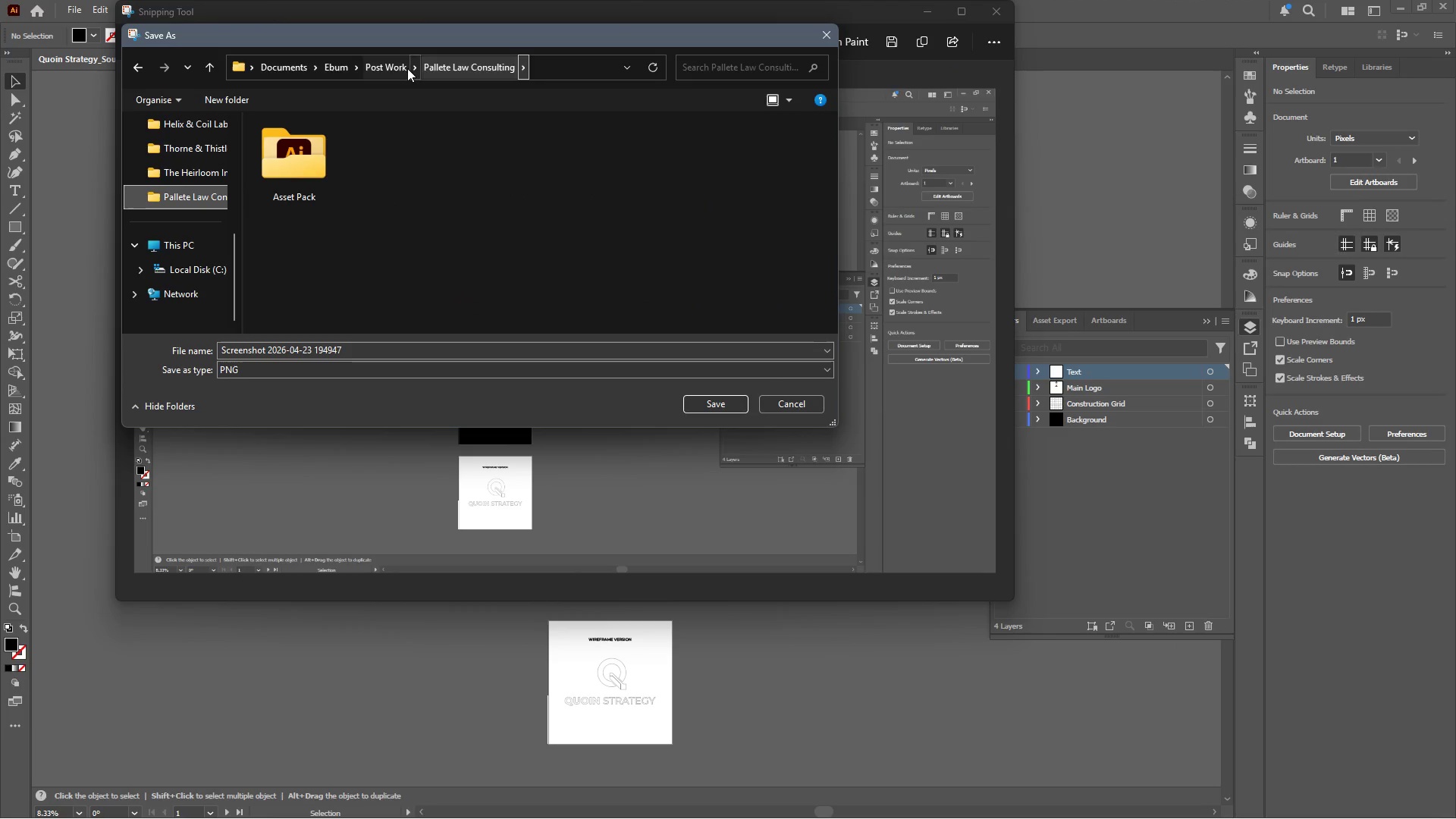 
left_click([385, 64])
 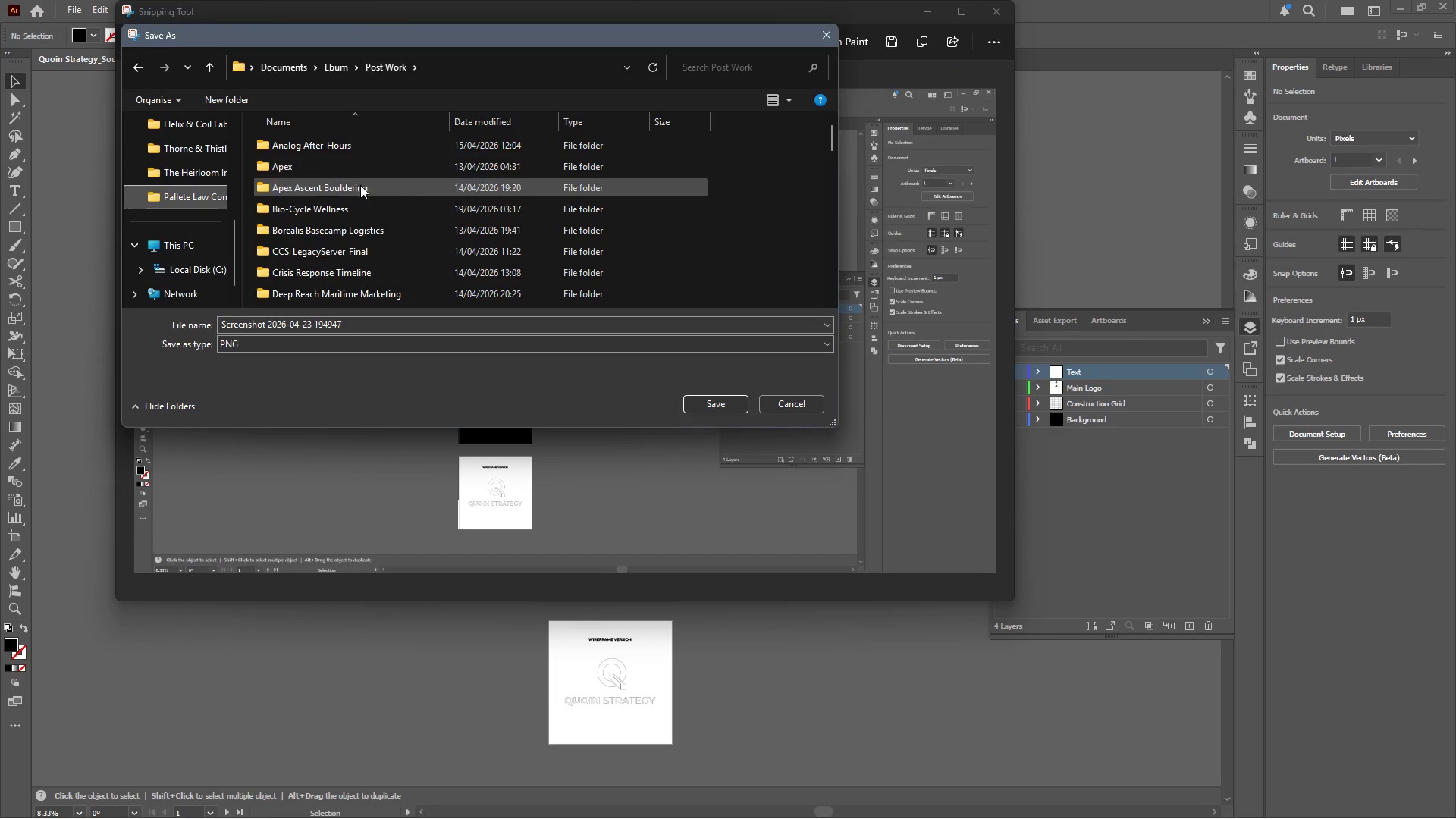 
scroll: coordinate [360, 185], scroll_direction: down, amount: 7.0
 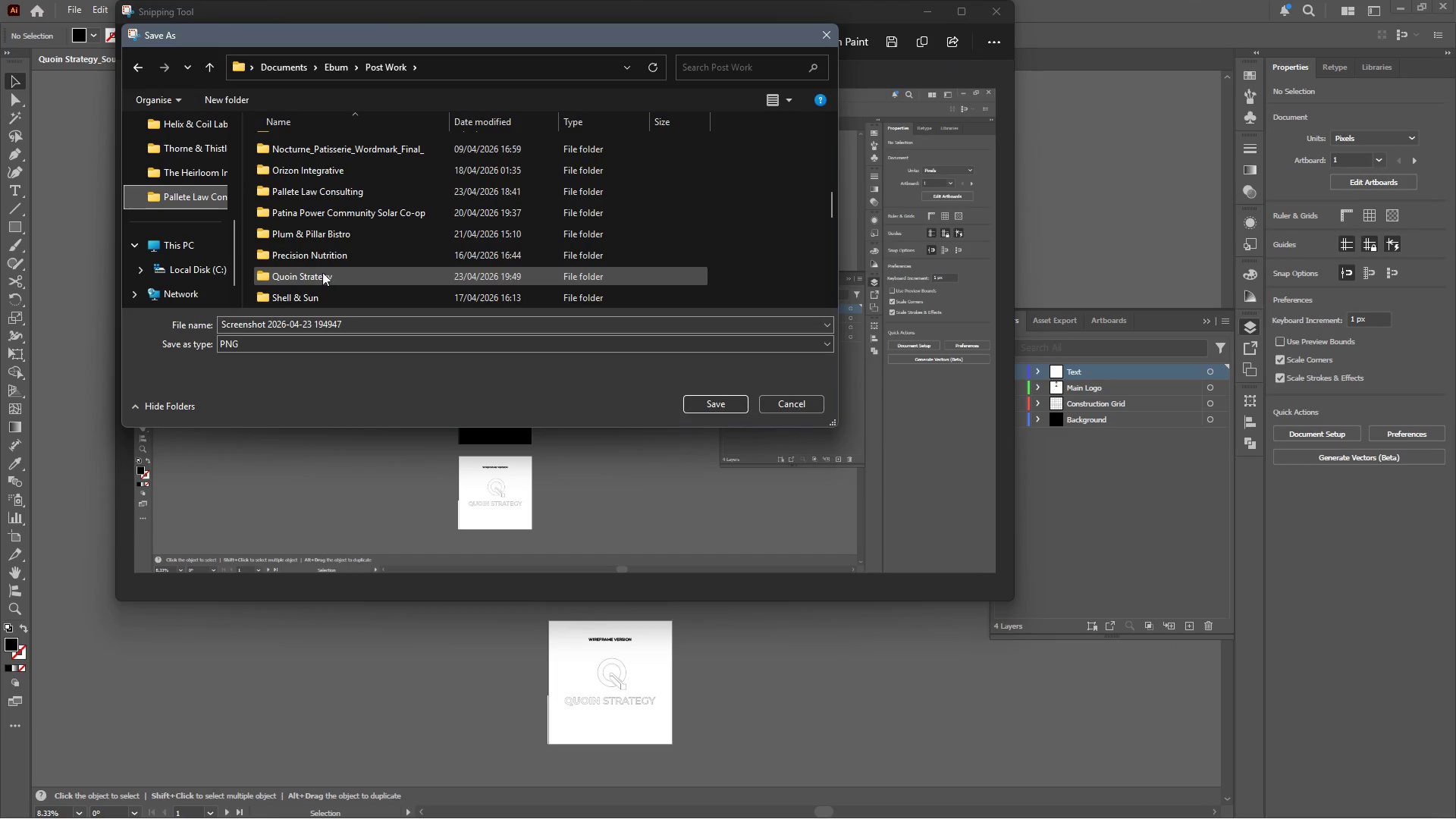 
double_click([319, 277])
 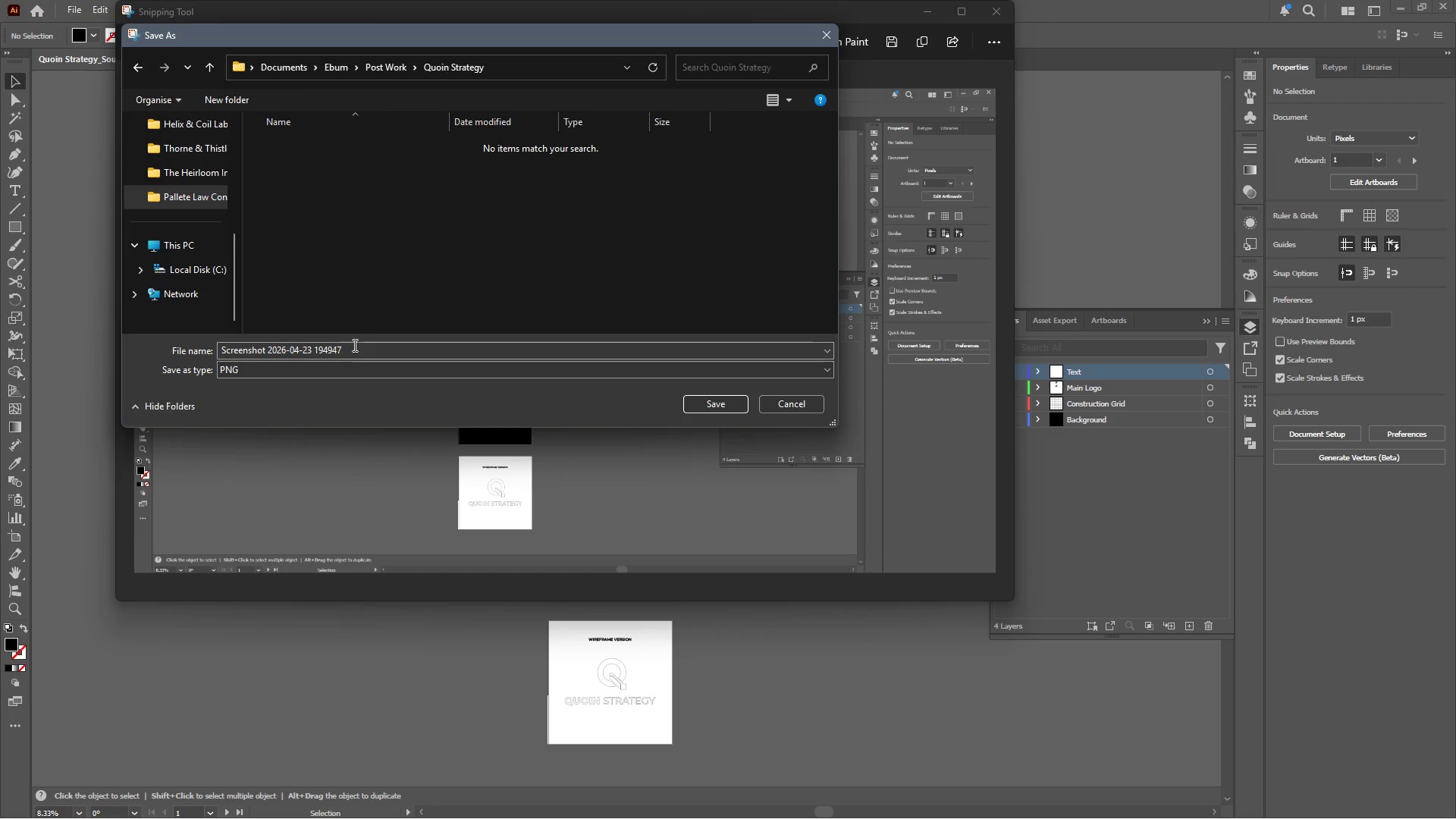 
left_click([353, 345])
 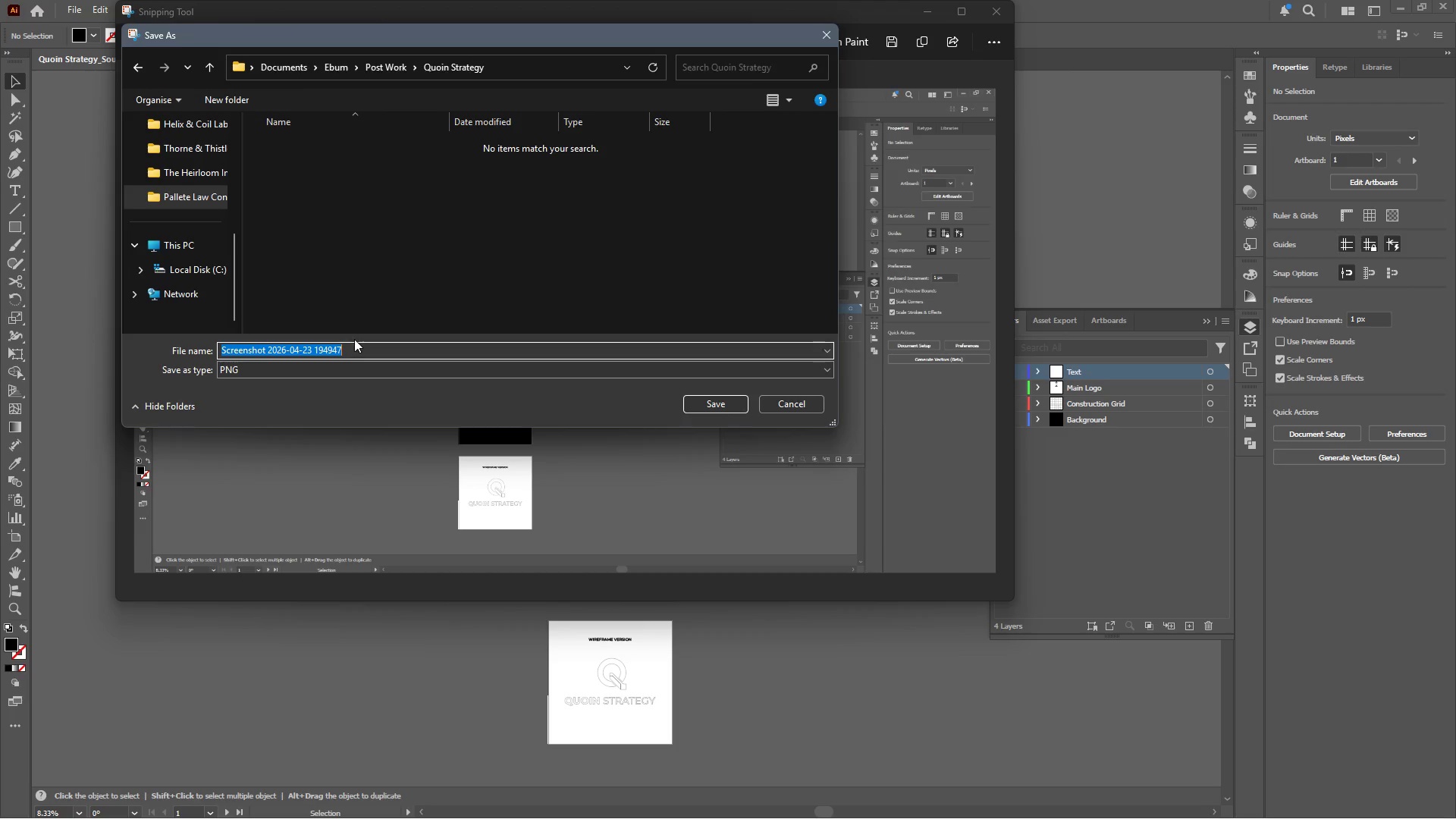 
key(Control+V)
 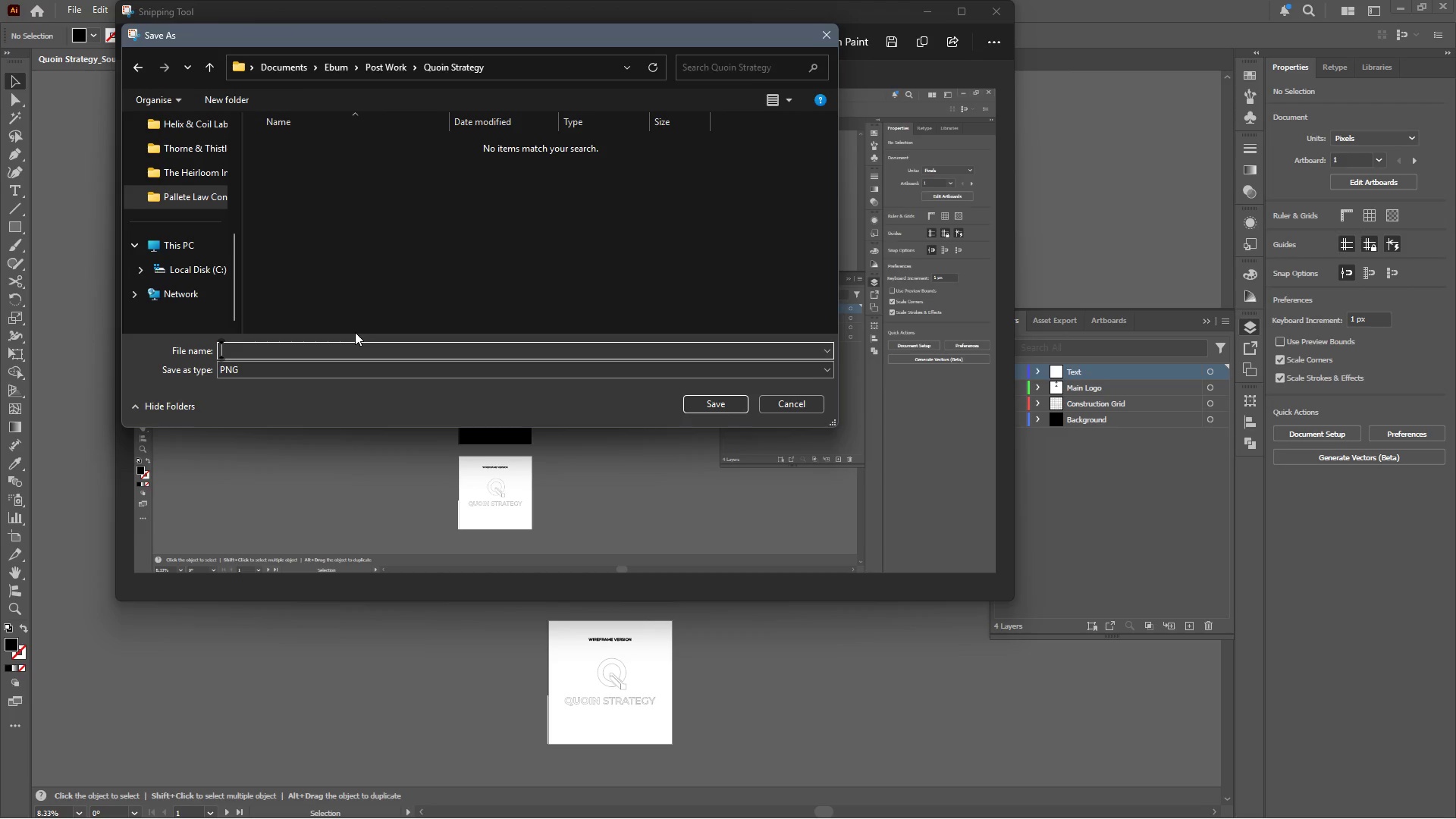 
key(Space)
 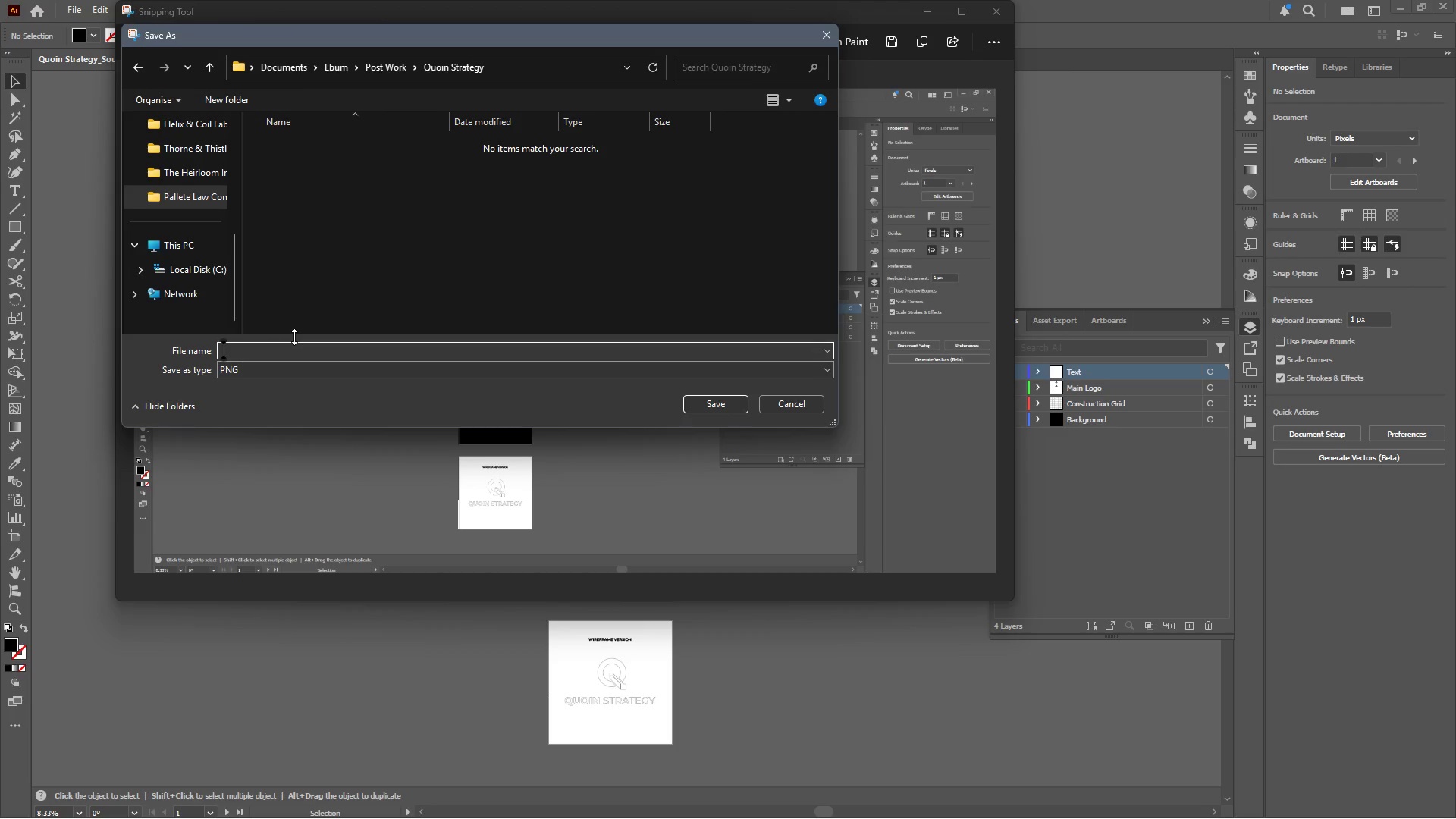 
key(Backspace)
 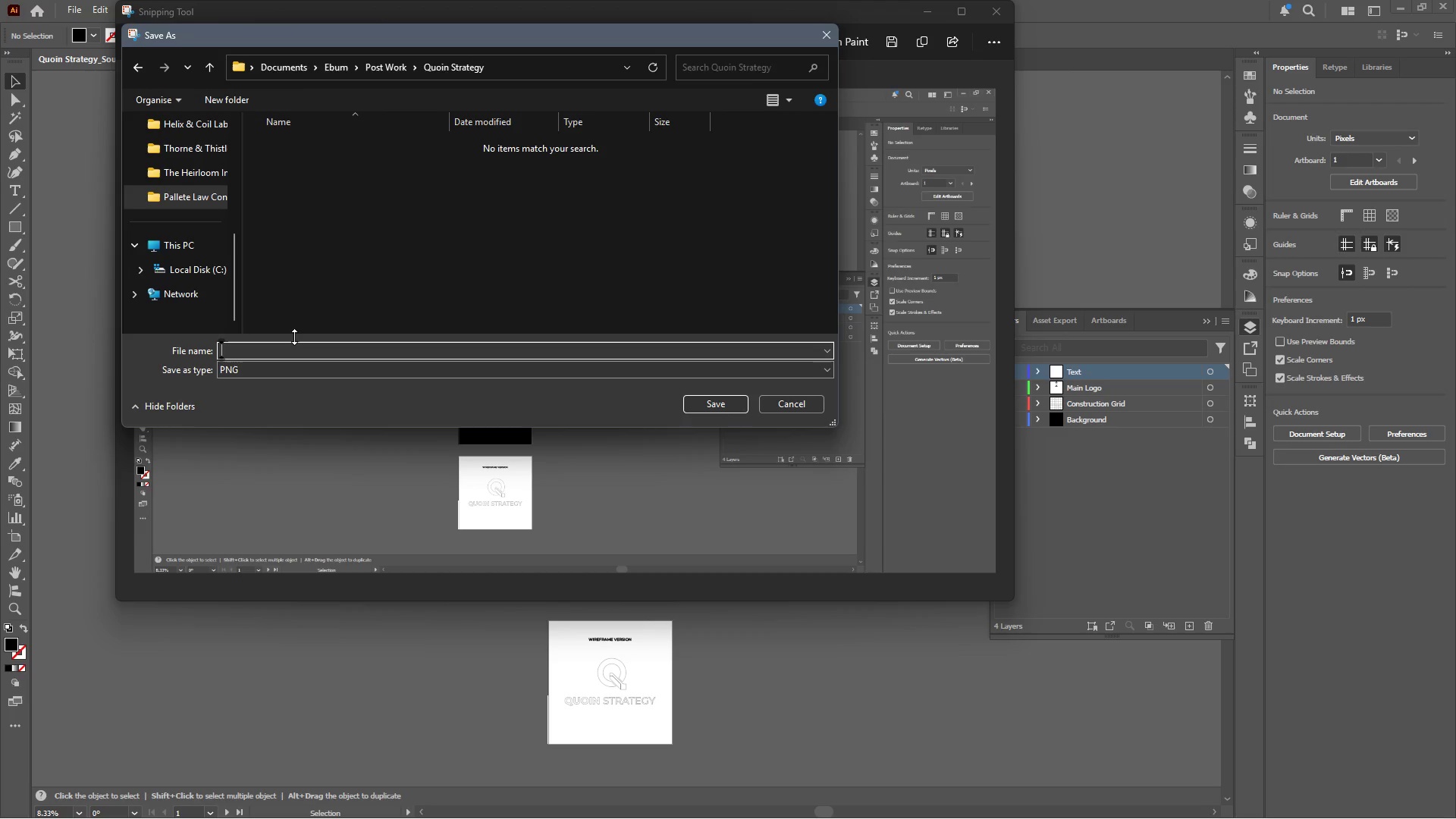 
key(Meta+V)
 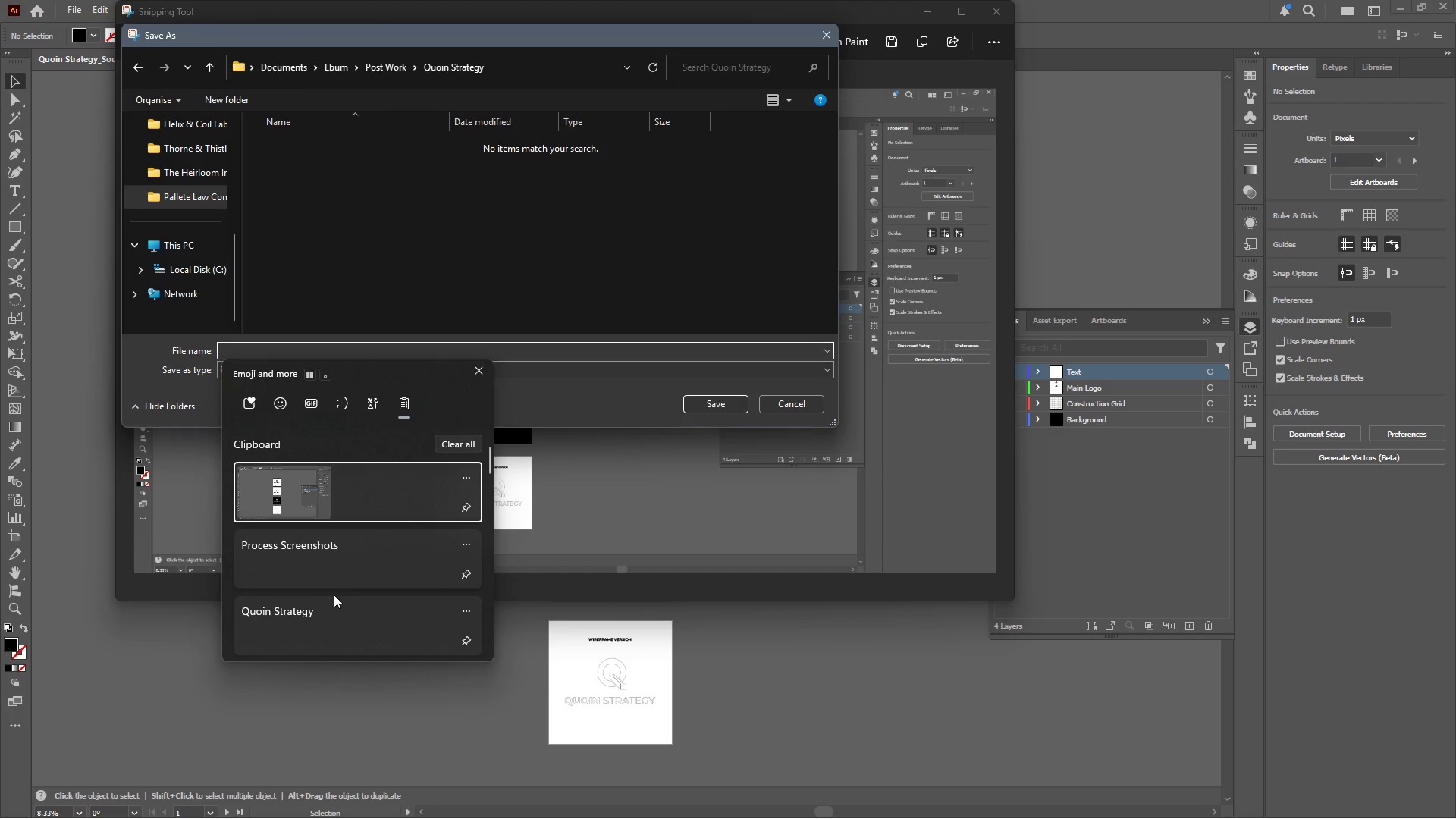 
left_click([333, 580])
 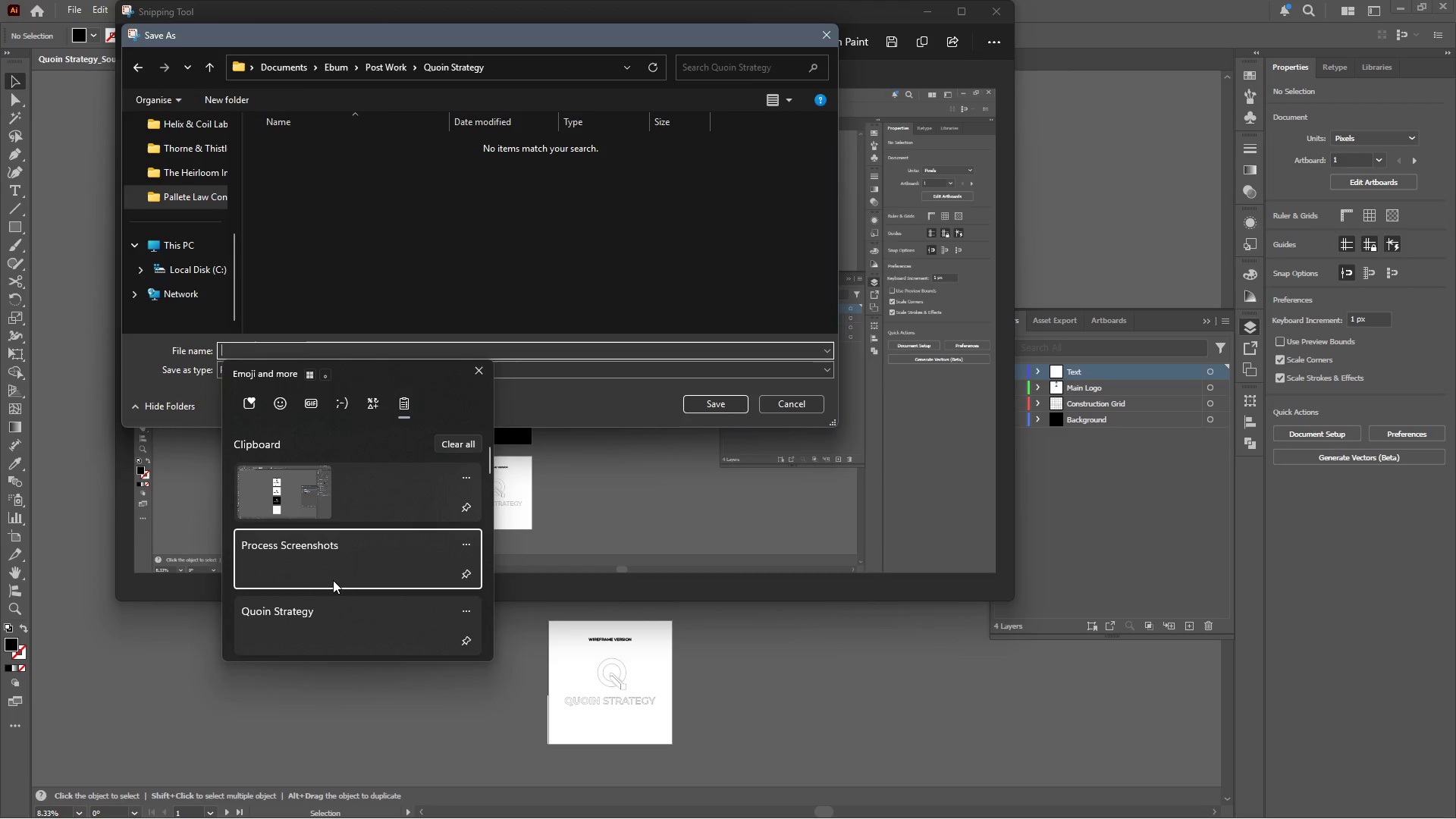 
key(Control+ControlLeft)
 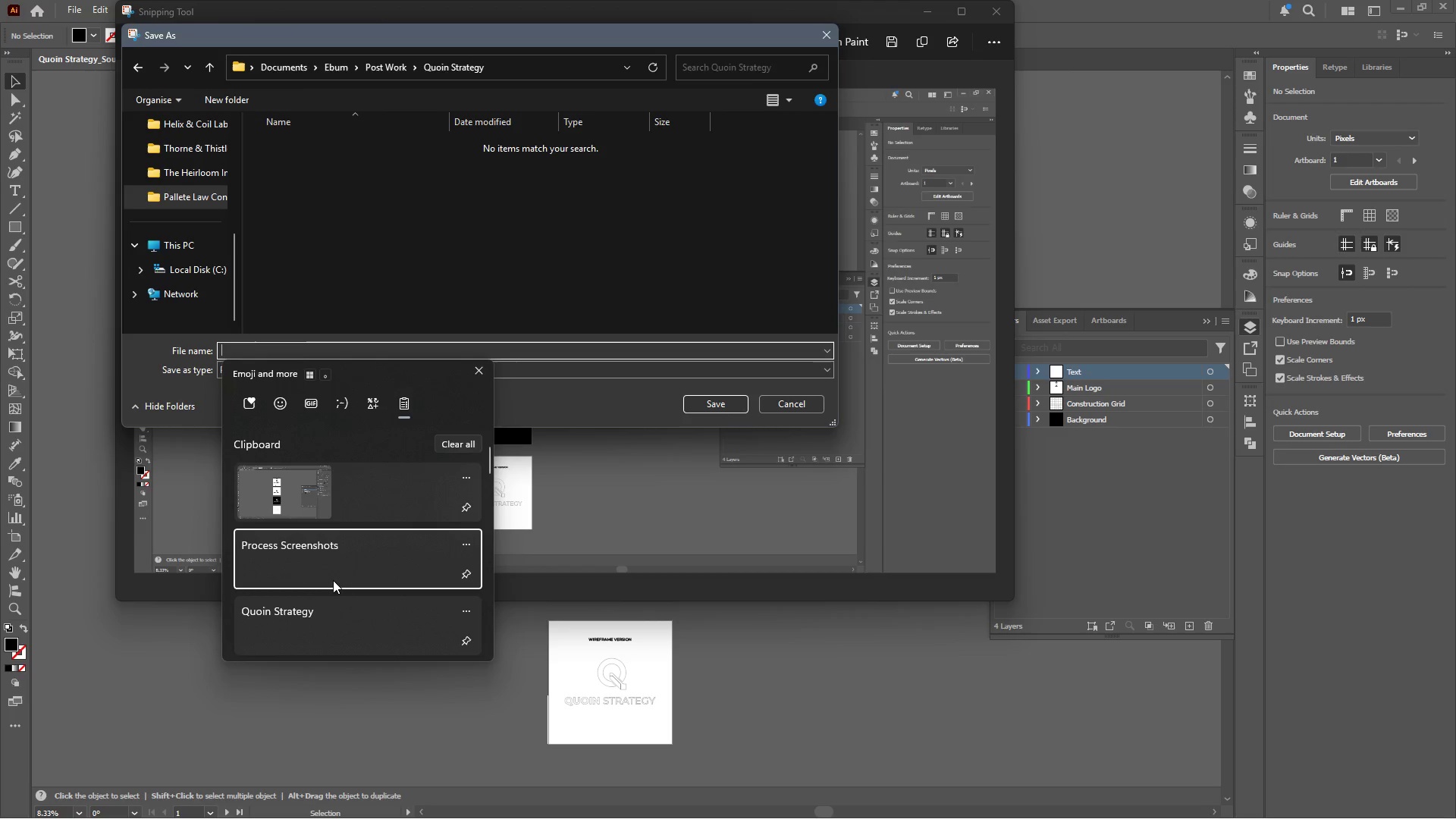 
key(Control+V)
 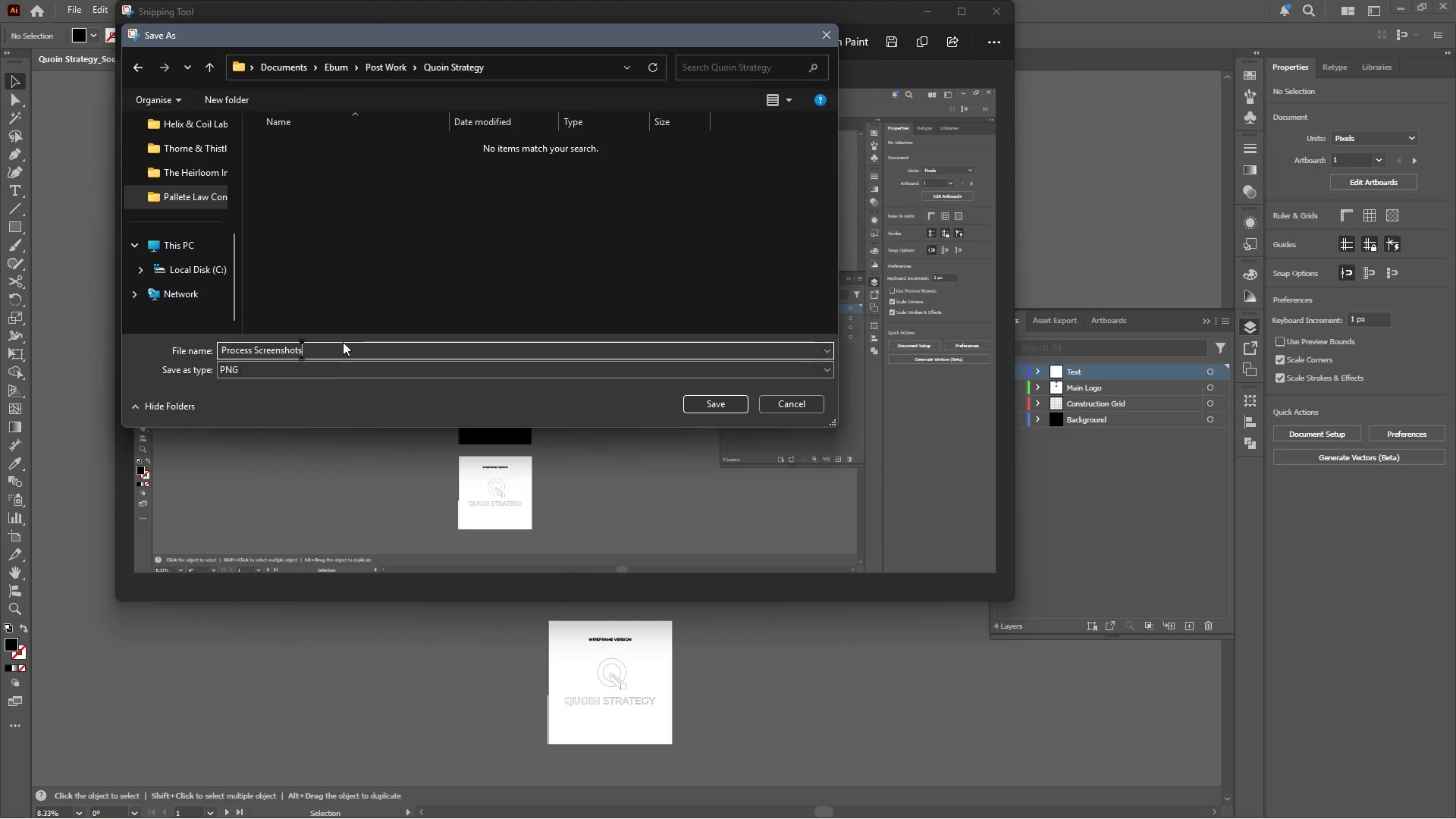 
type( Layers)
 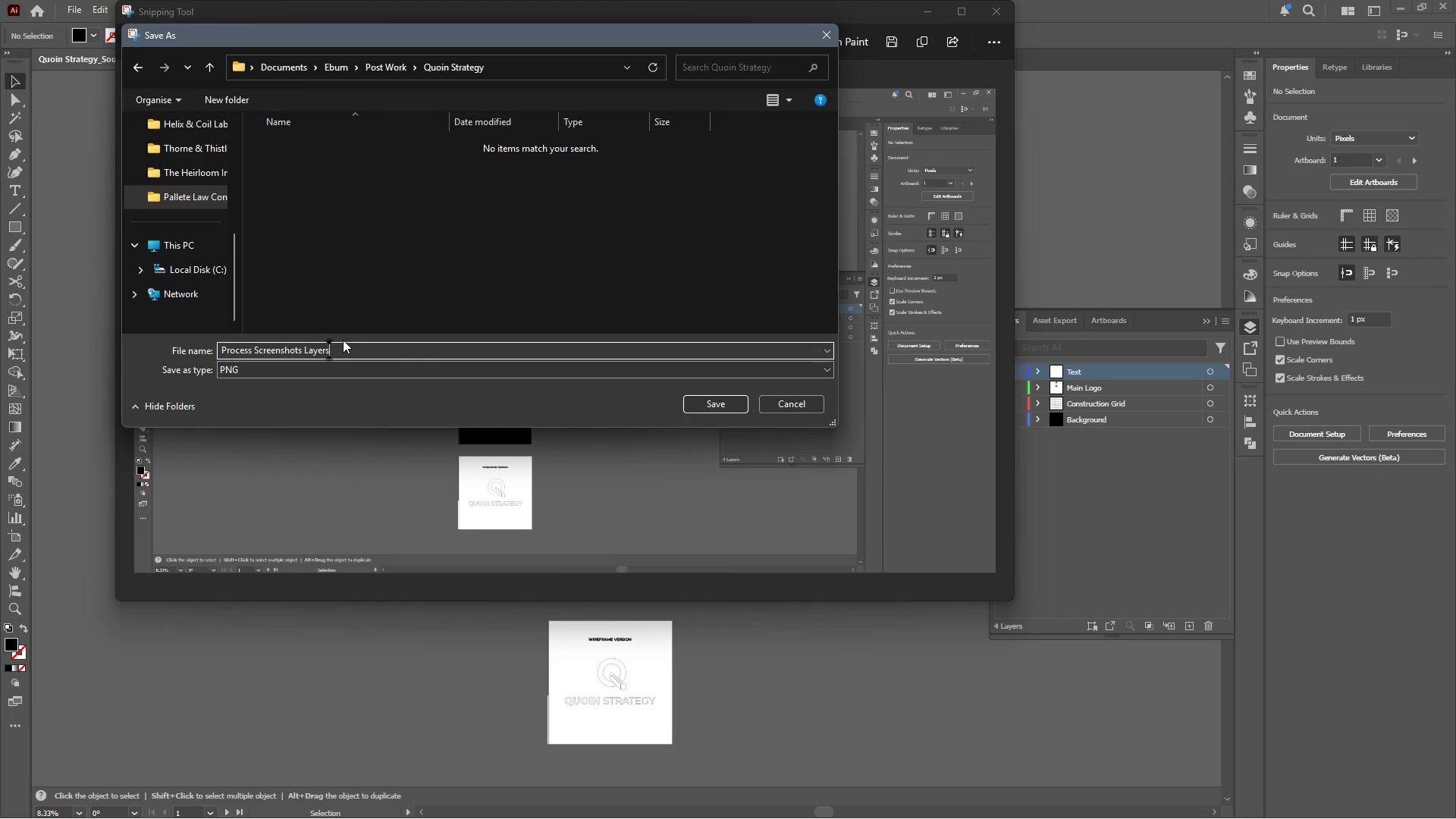 
left_click([711, 407])
 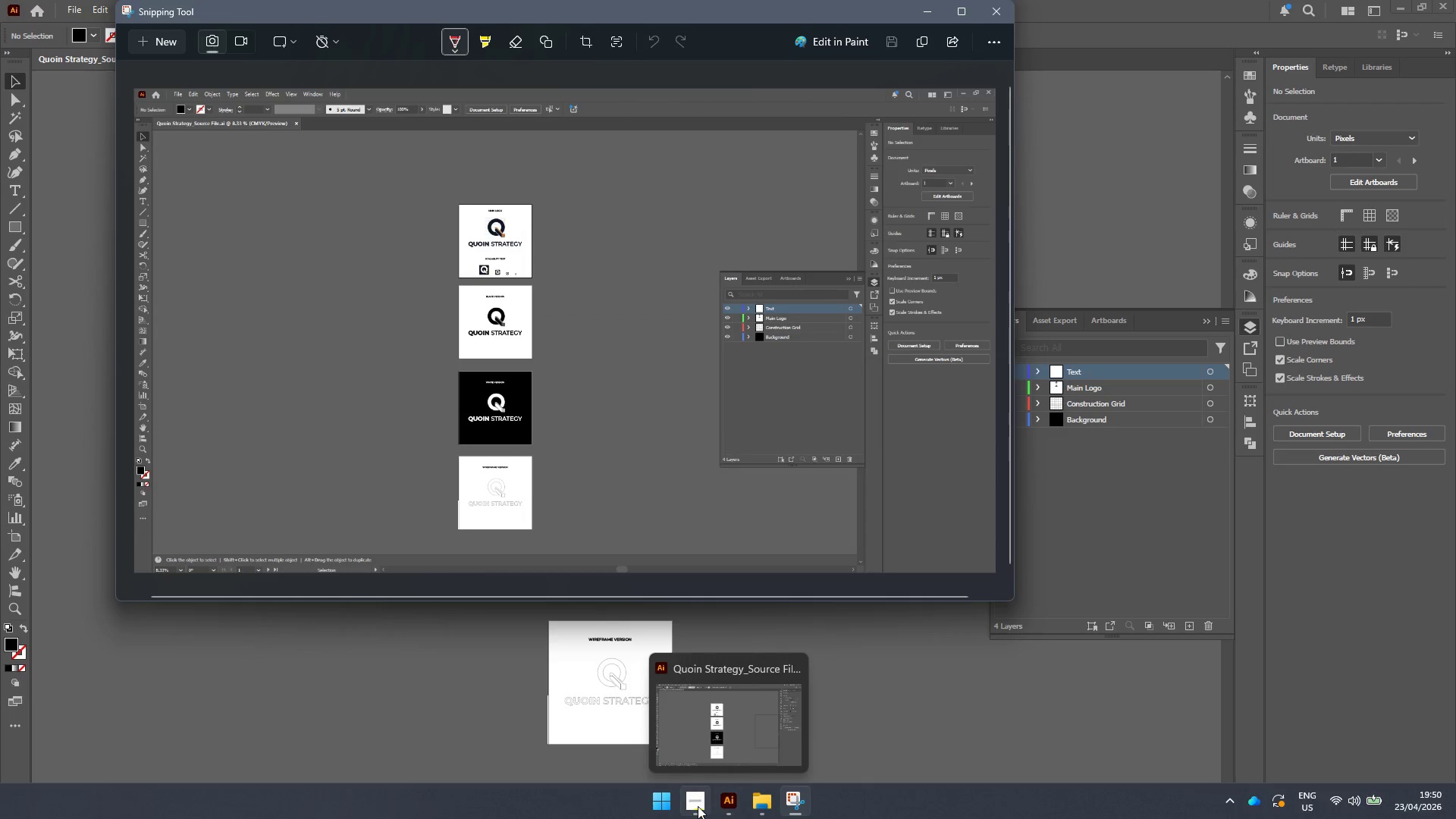 
left_click([697, 805])